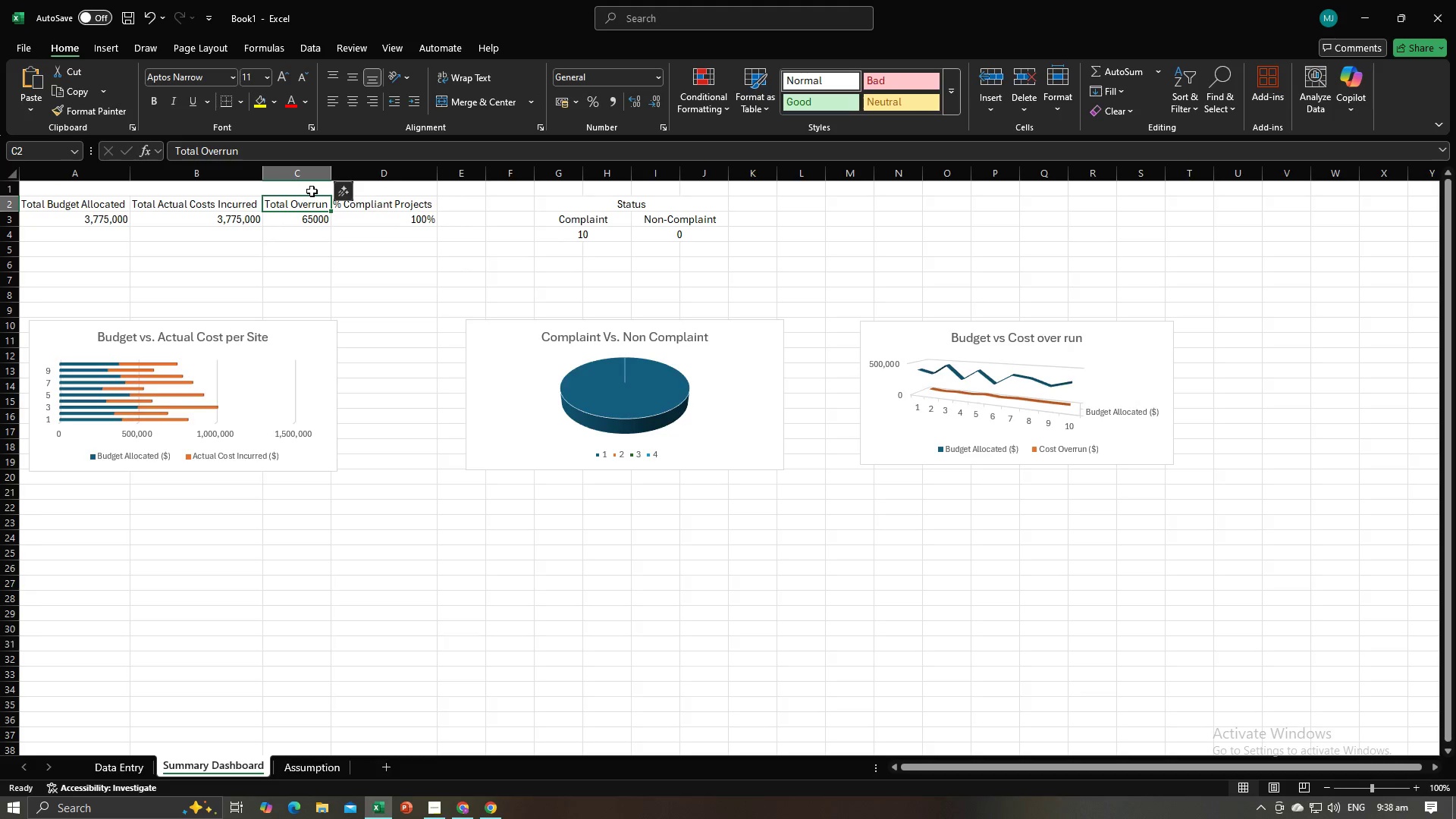 
left_click([312, 191])
 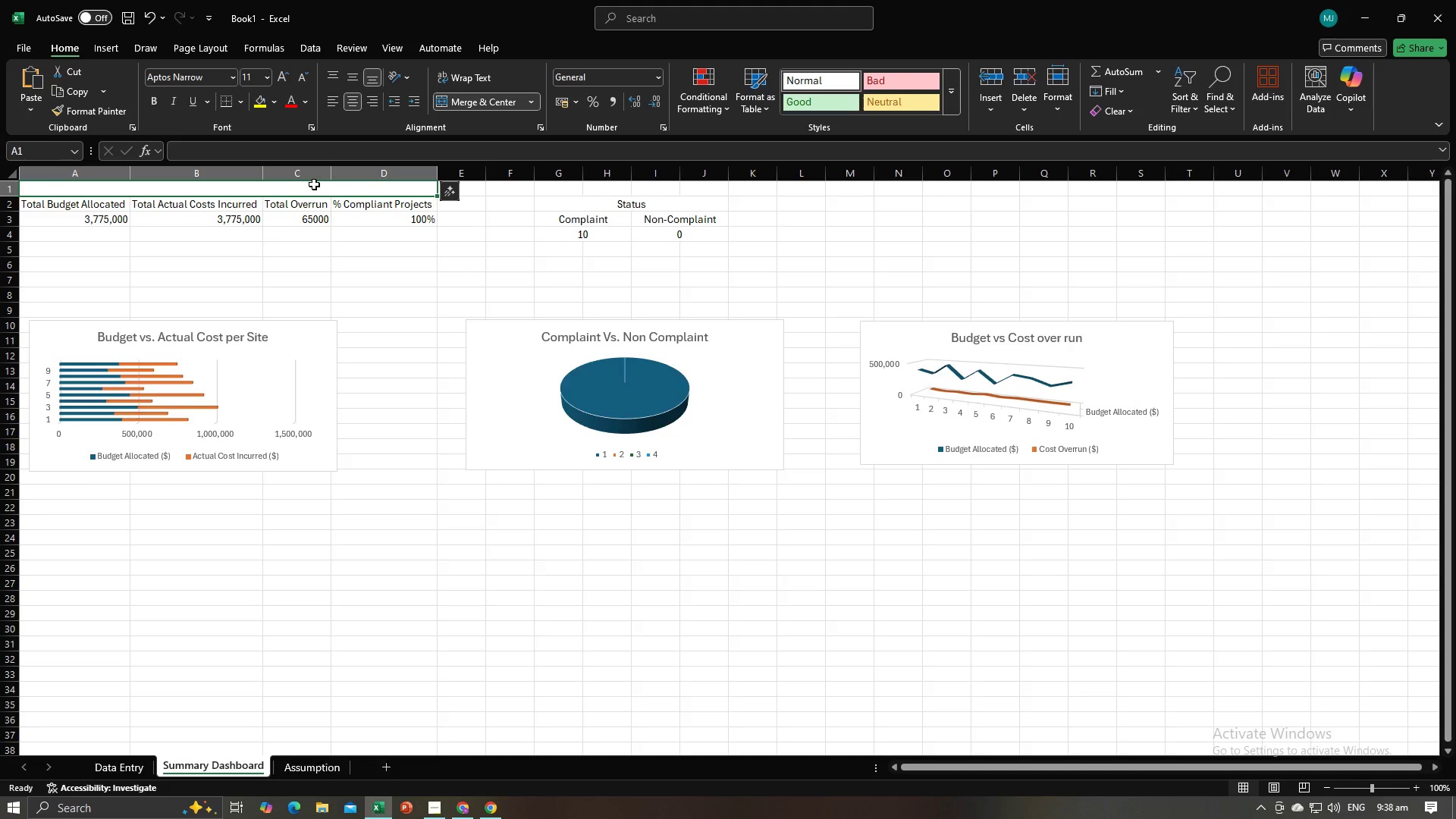 
type(Totl)
key(Backspace)
type(Al )
key(Backspace)
key(Backspace)
key(Backspace)
type(AL )
key(Backspace)
key(Backspace)
key(Backspace)
type(al of )
key(Backspace)
key(Backspace)
key(Backspace)
key(Backspace)
type(s)
 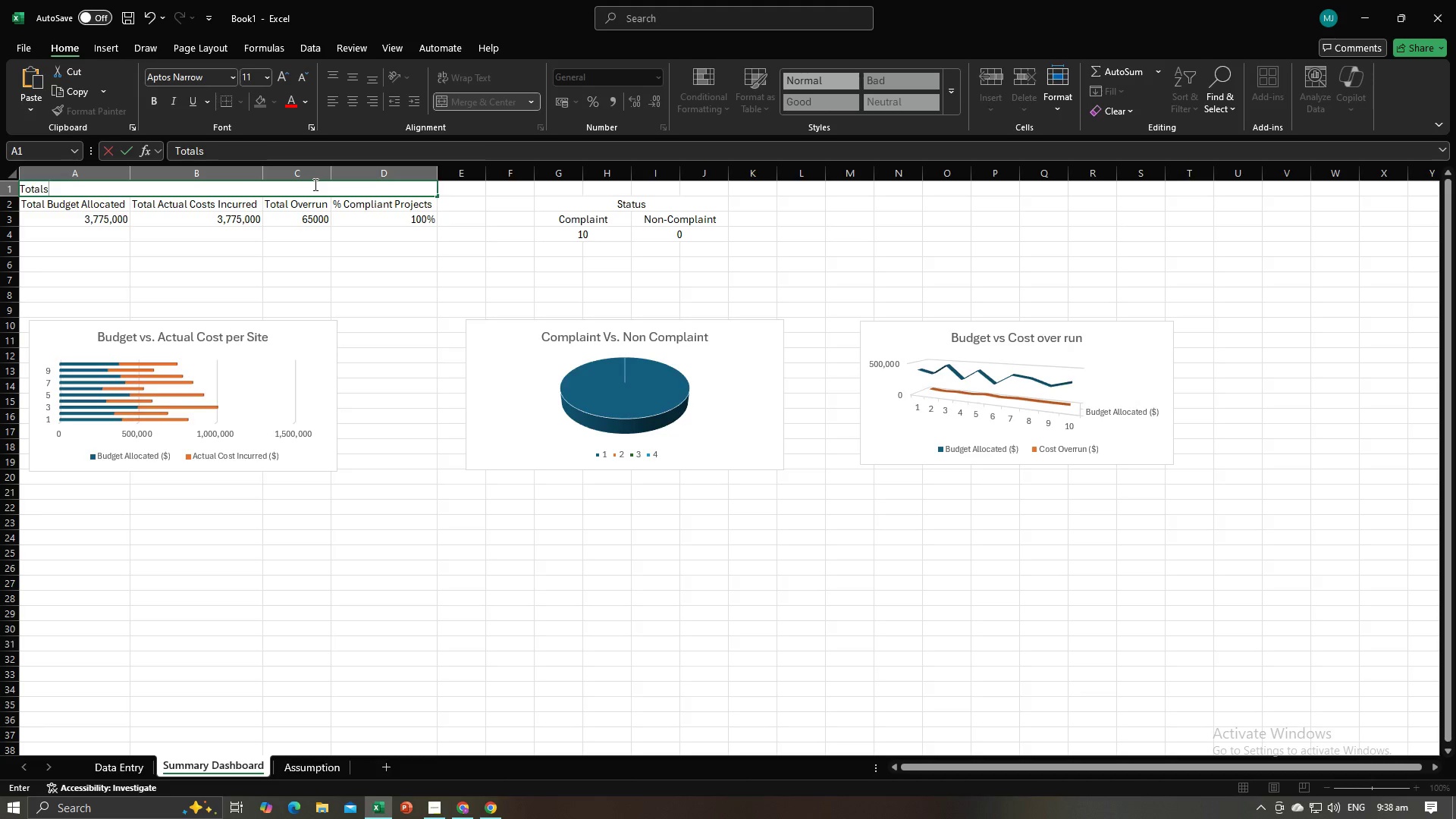 
left_click([375, 243])
 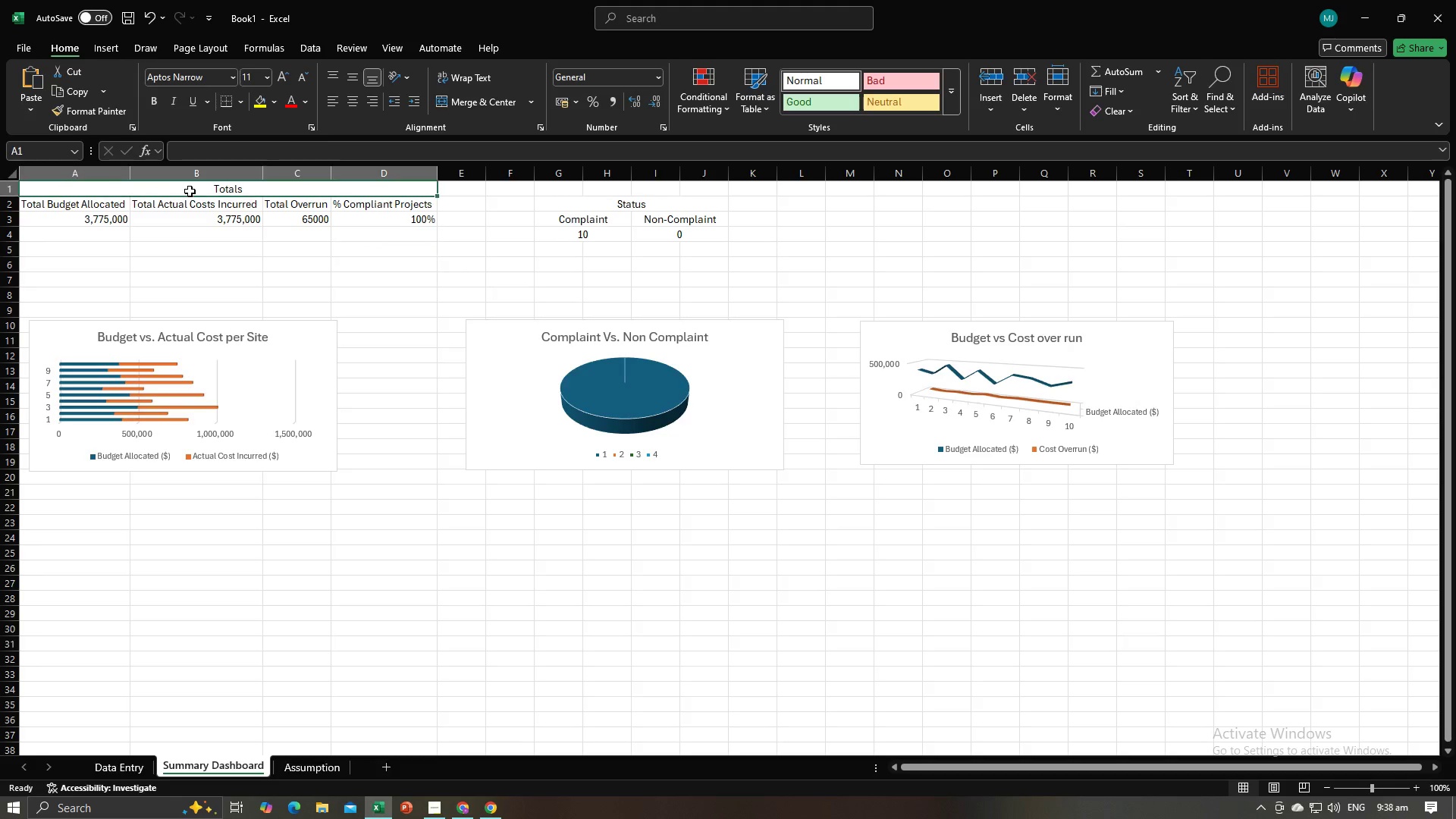 
left_click([190, 191])
 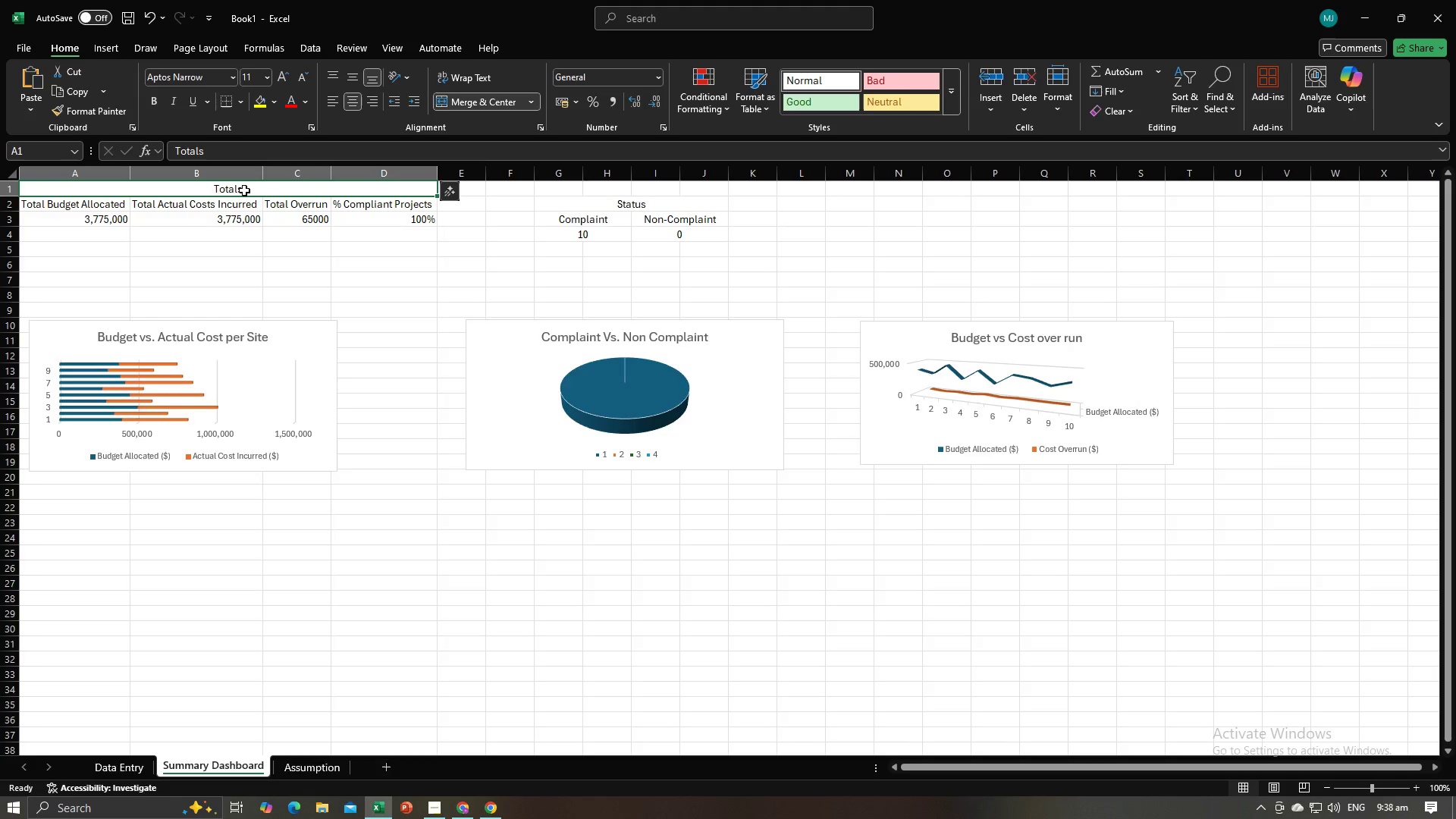 
type(Toat)
key(Backspace)
key(Backspace)
type(tal)
 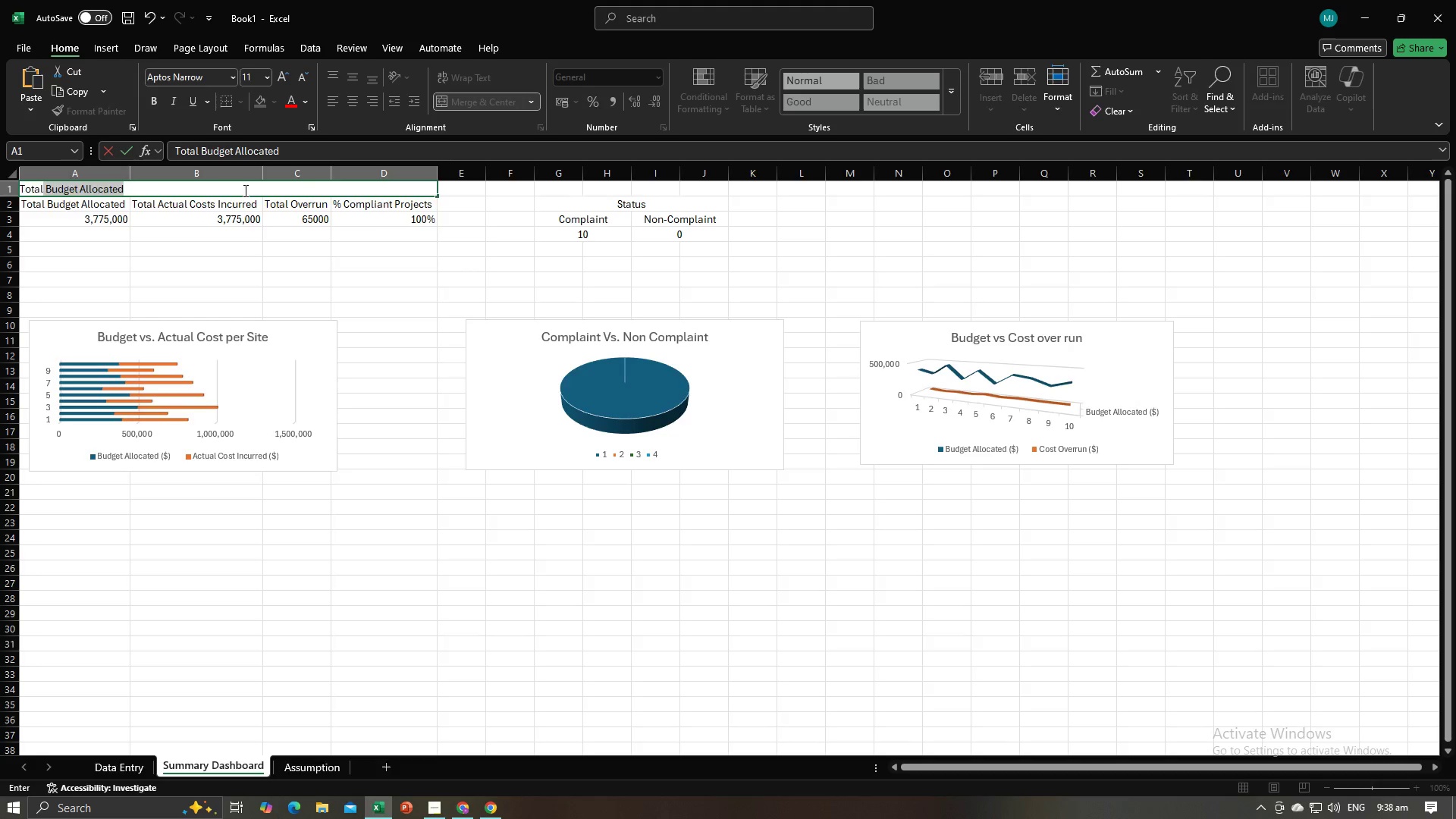 
key(Enter)
 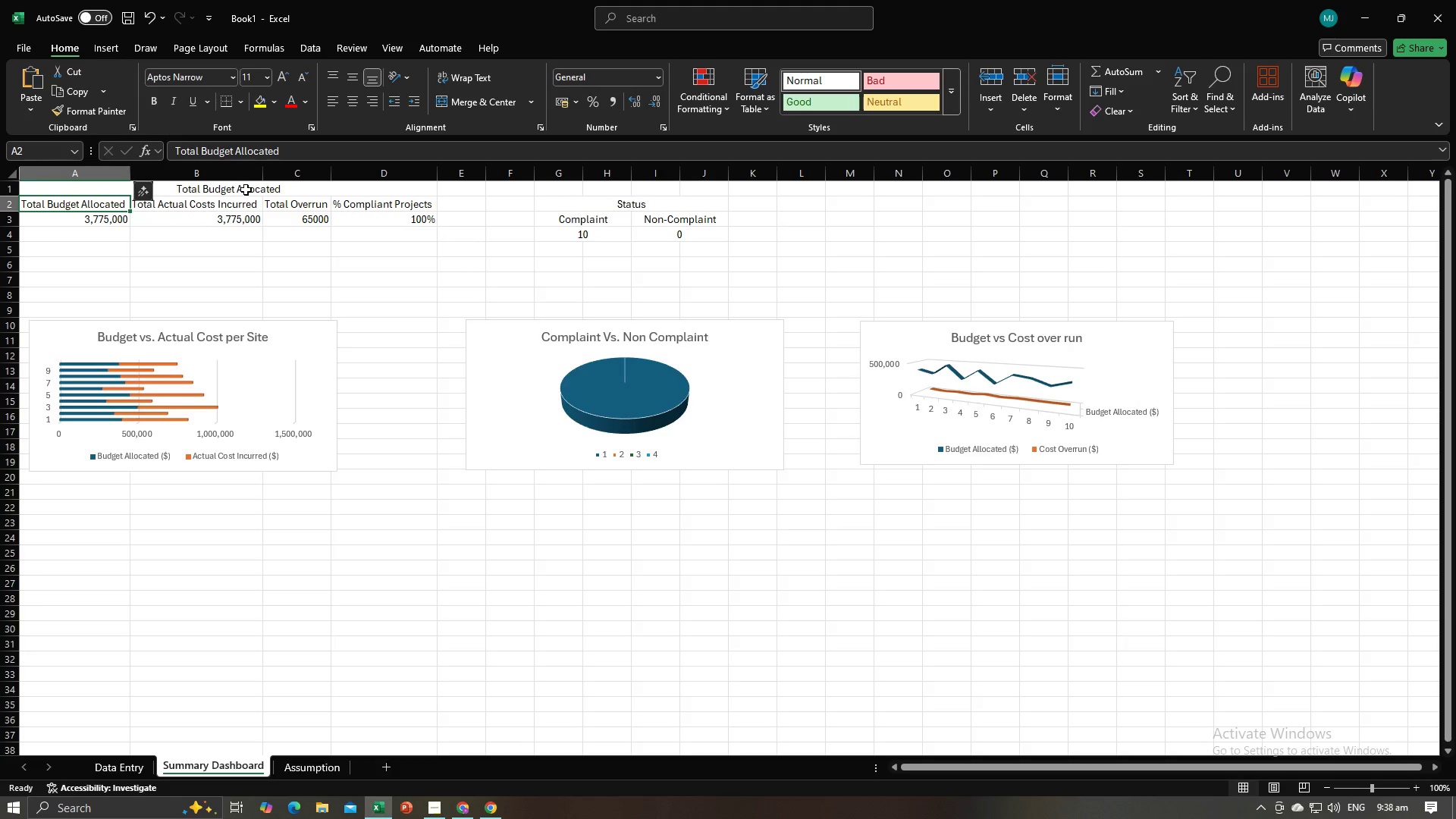 
double_click([246, 190])
 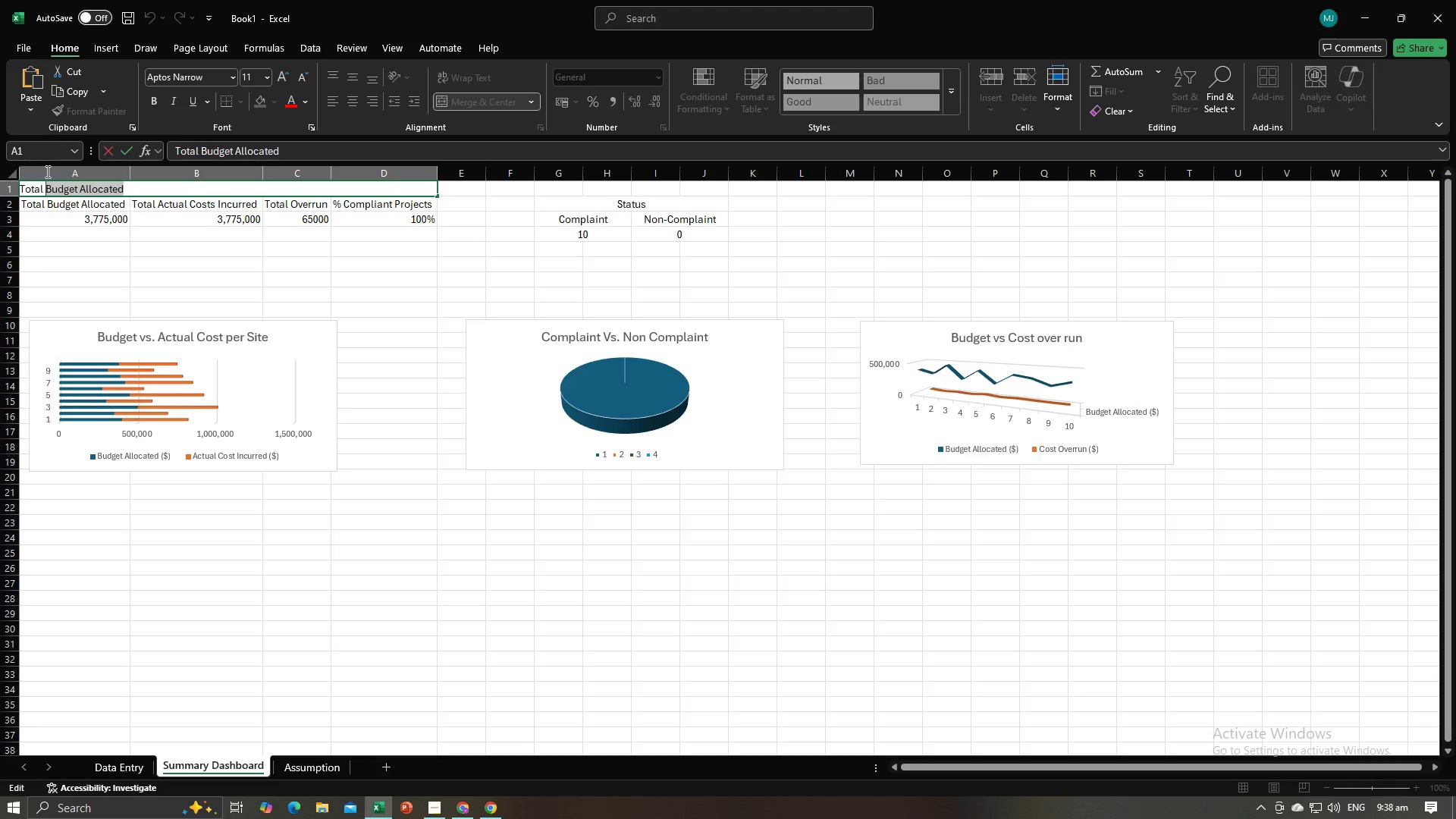 
key(Backspace)
 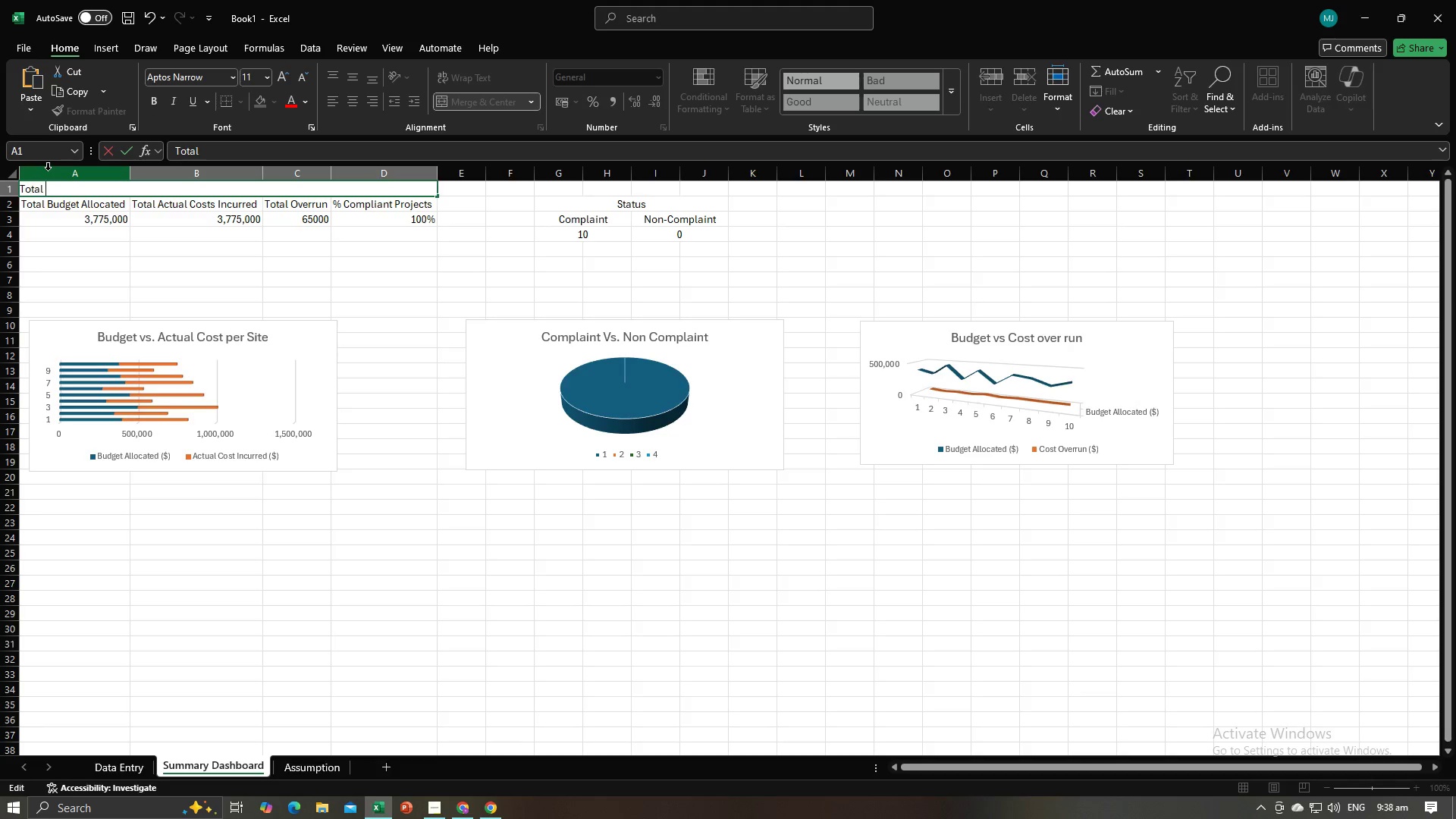 
key(Enter)
 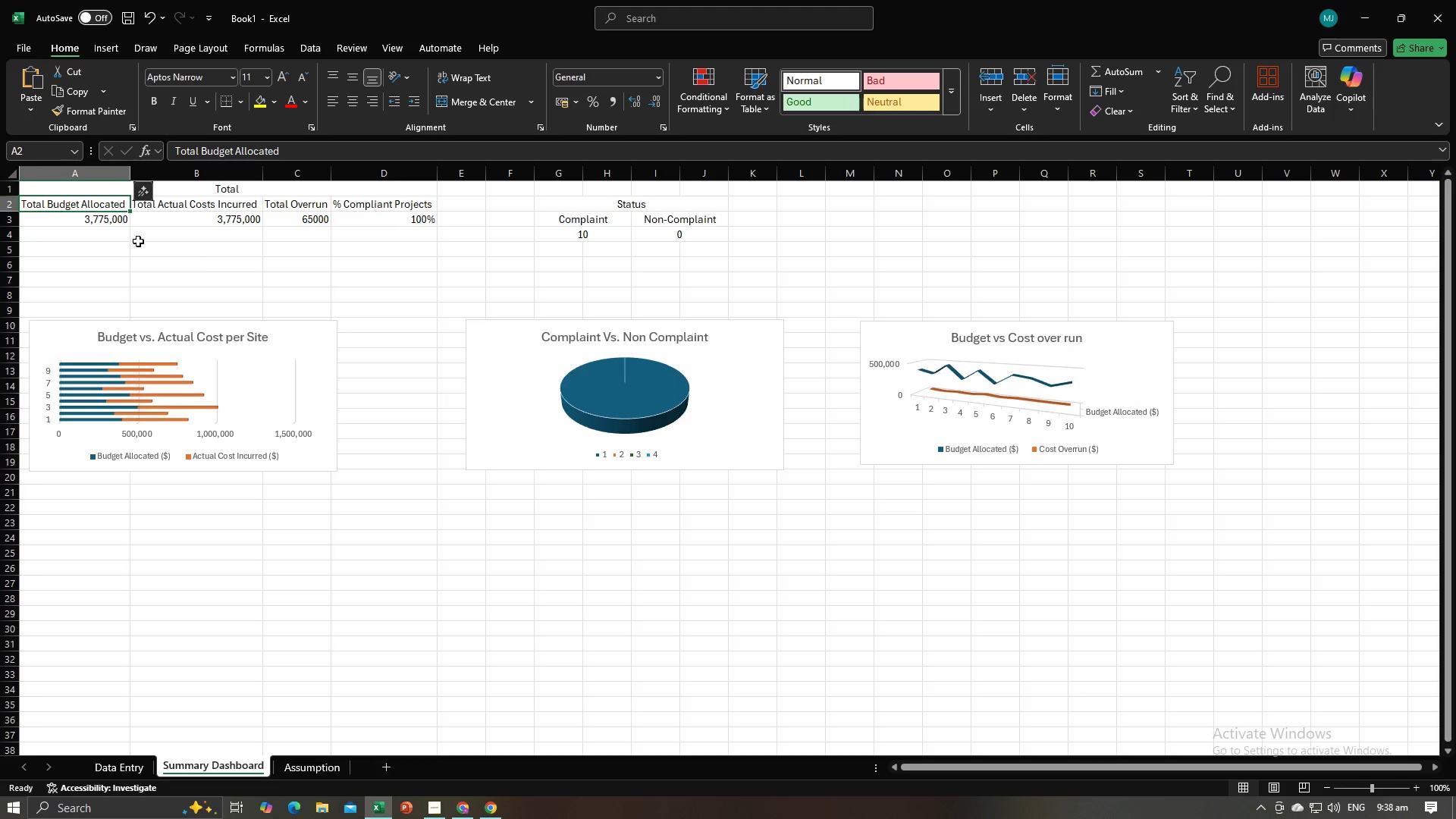 
left_click([303, 287])
 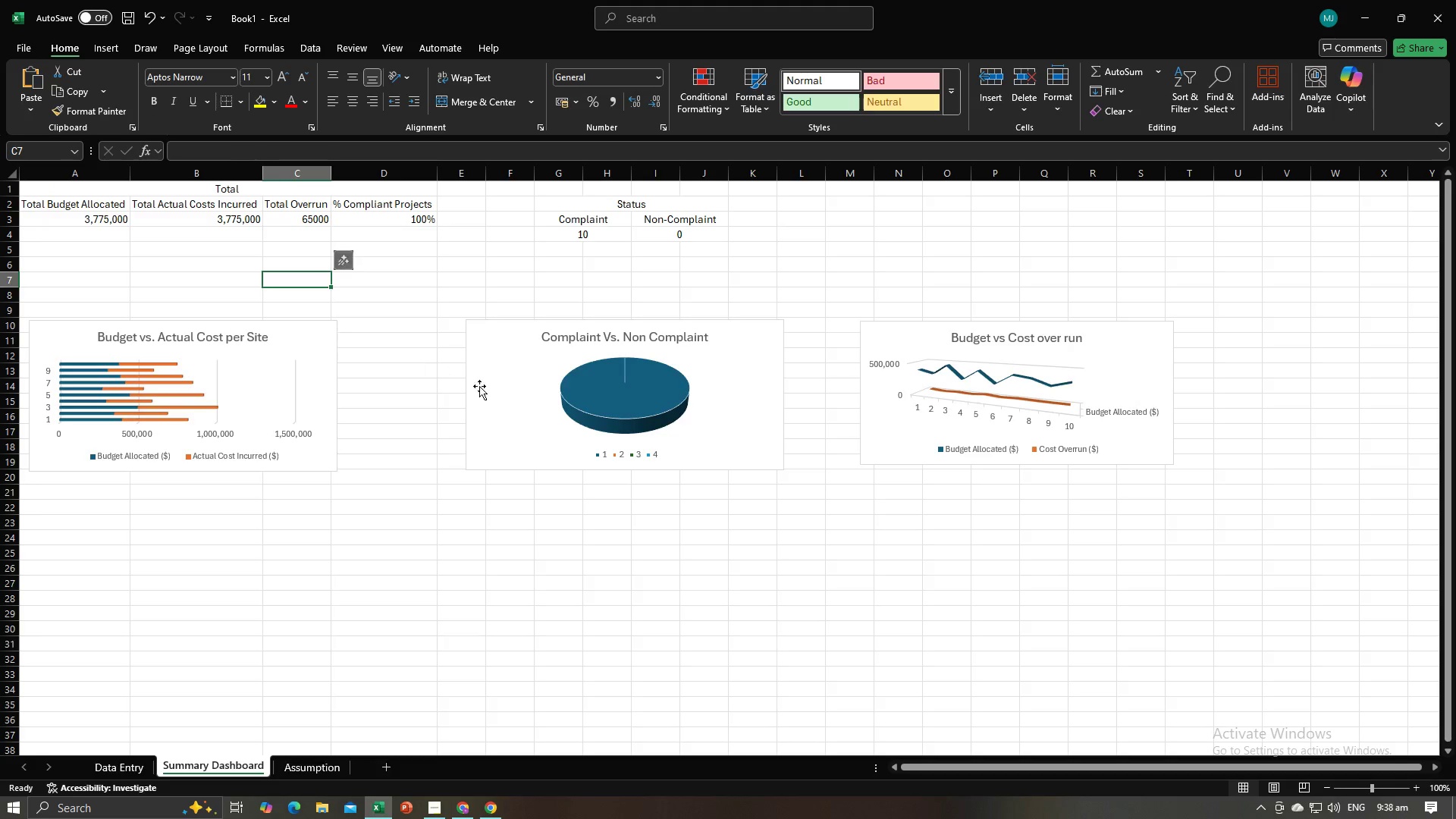 
left_click([479, 436])
 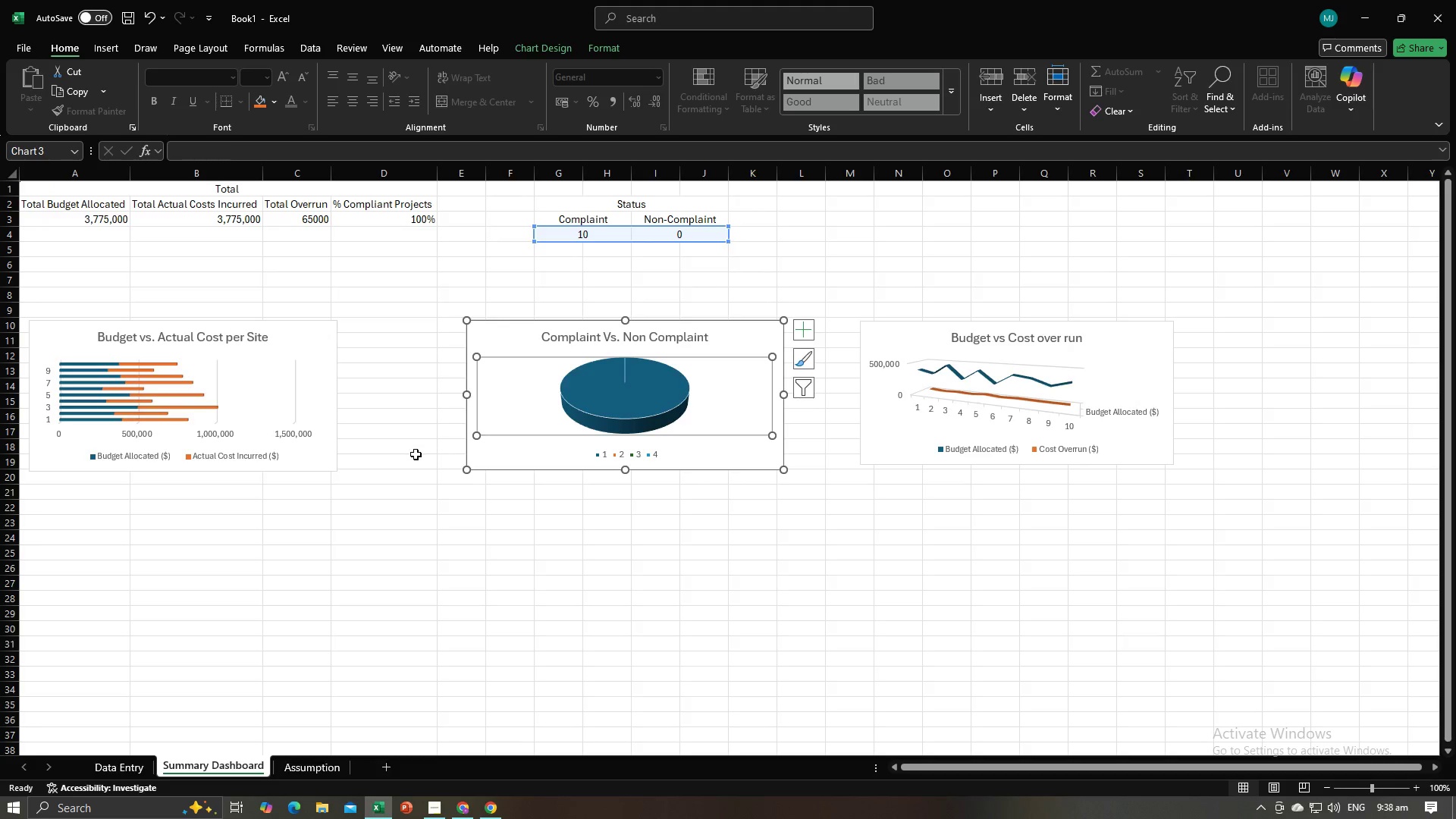 
left_click([416, 454])
 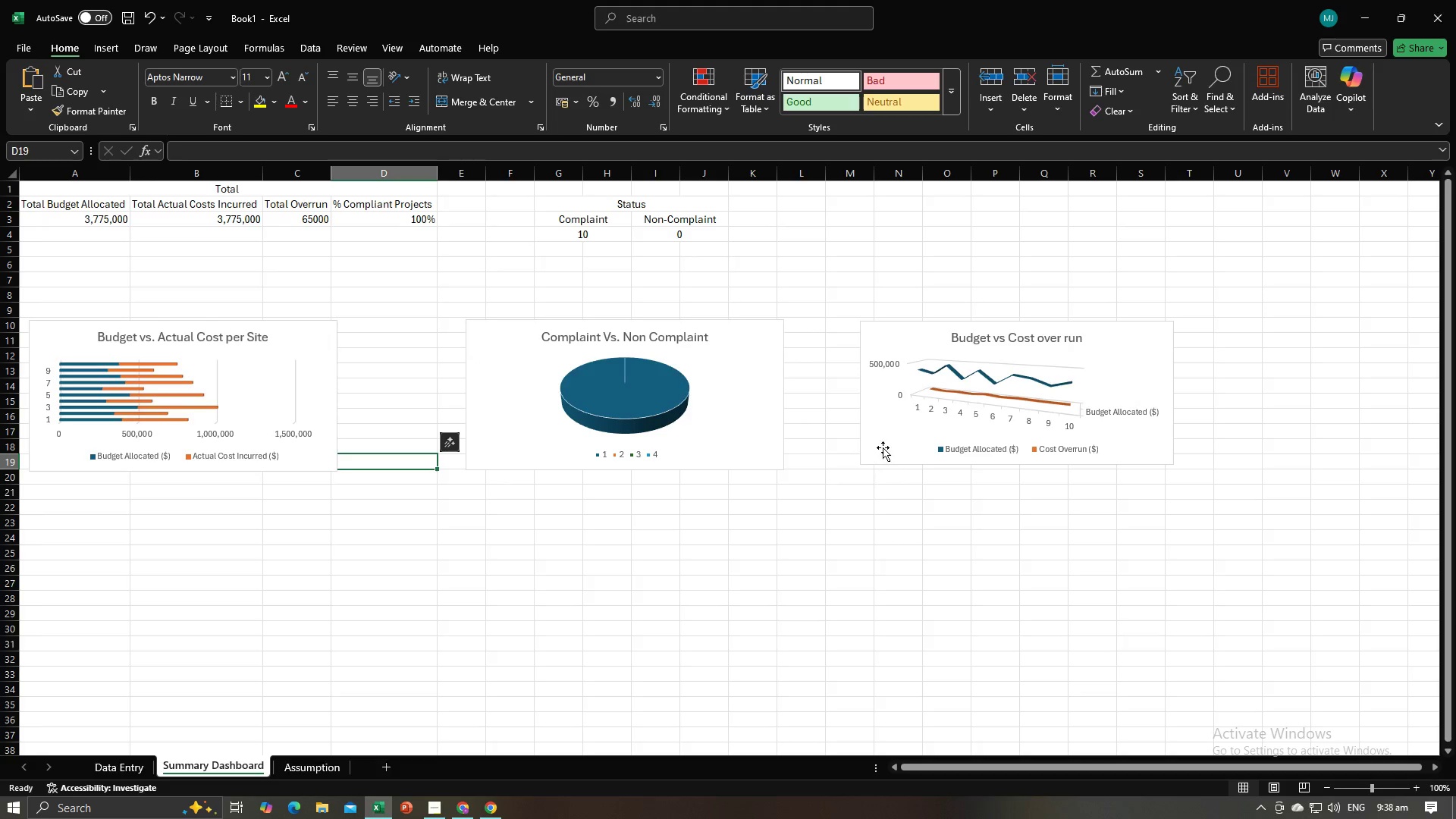 
left_click([886, 442])
 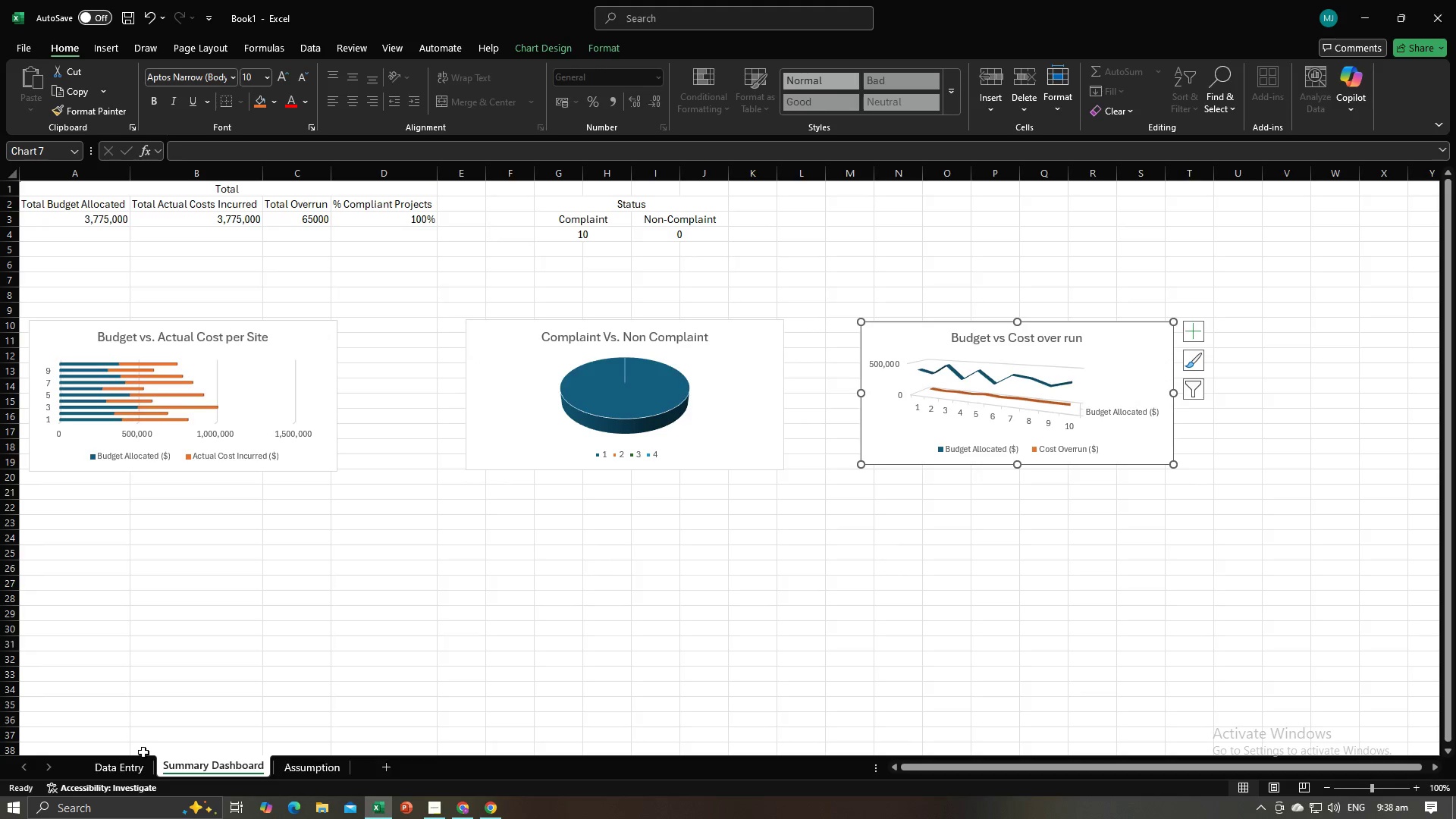 
left_click([120, 770])
 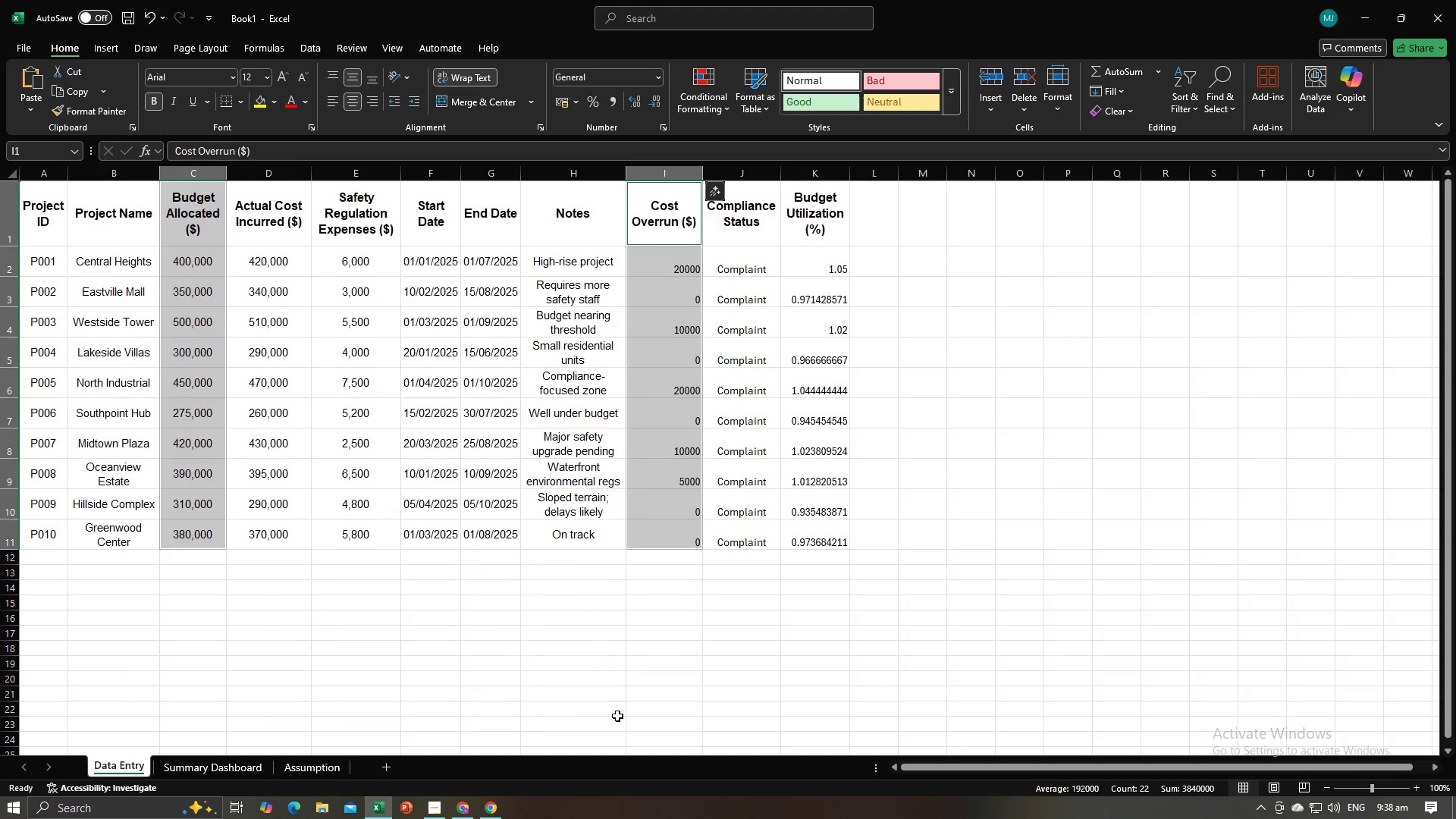 
left_click([617, 716])